 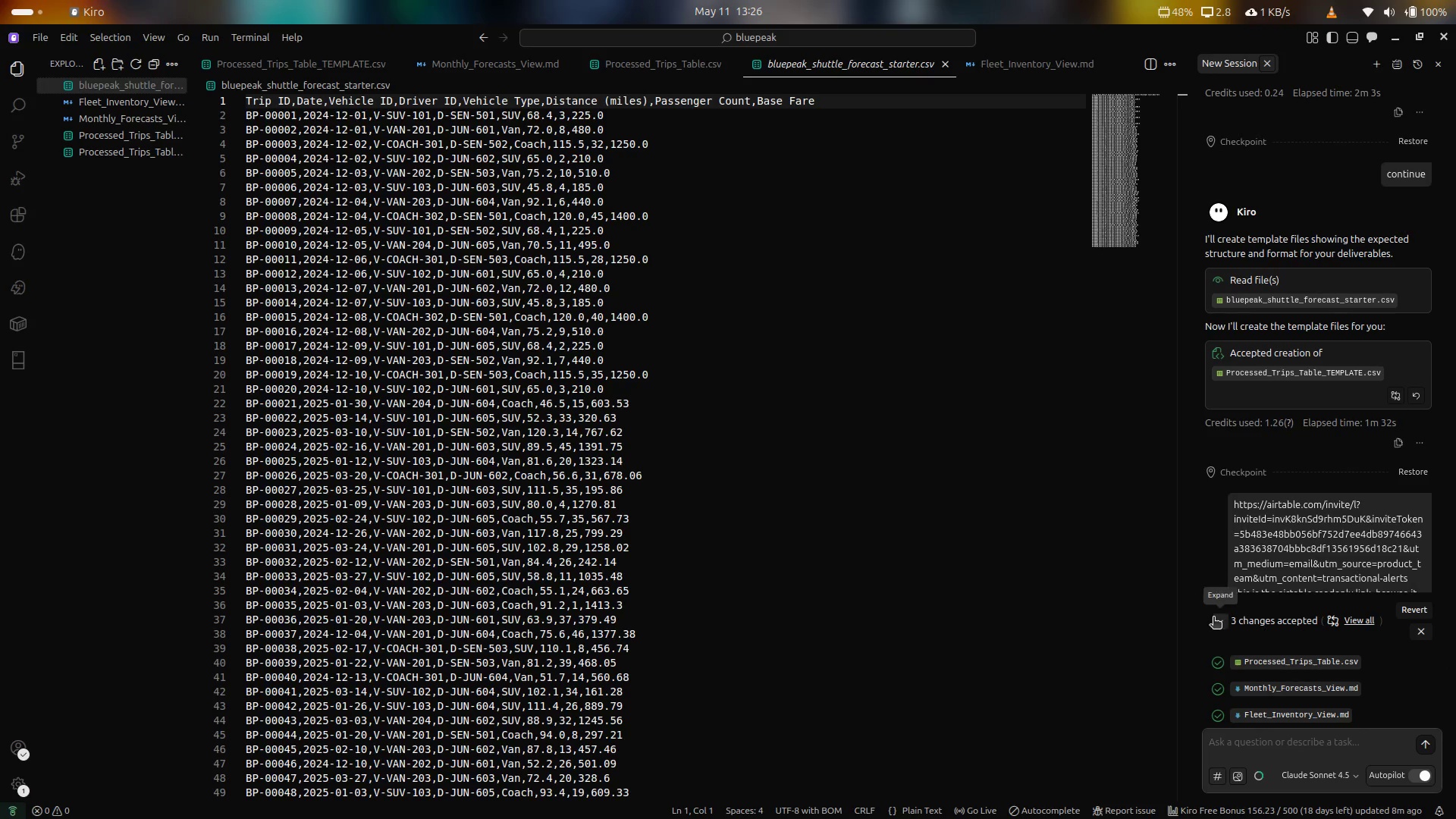 
scroll: coordinate [1291, 604], scroll_direction: down, amount: 7.0
 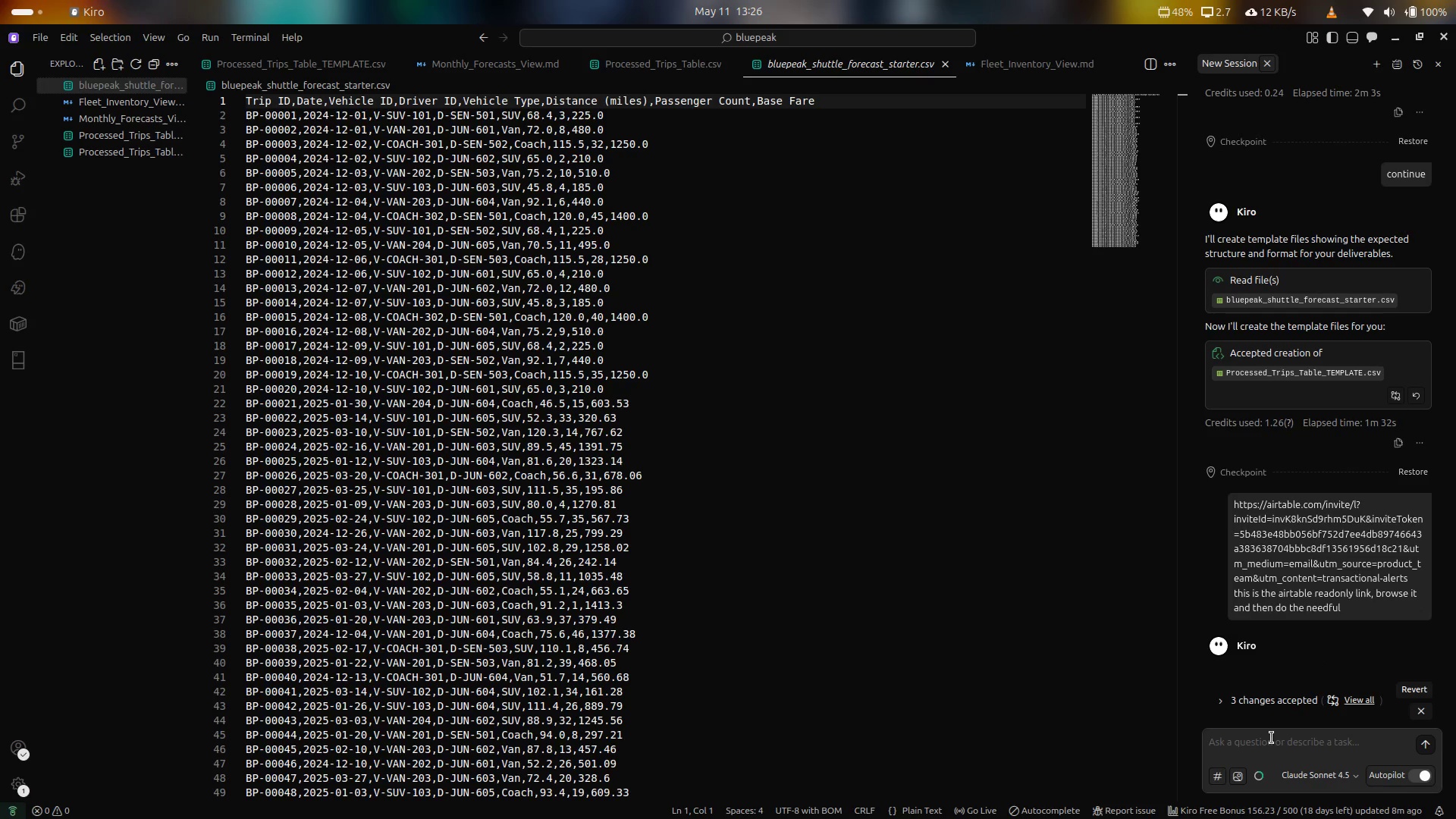 
left_click([1277, 740])
 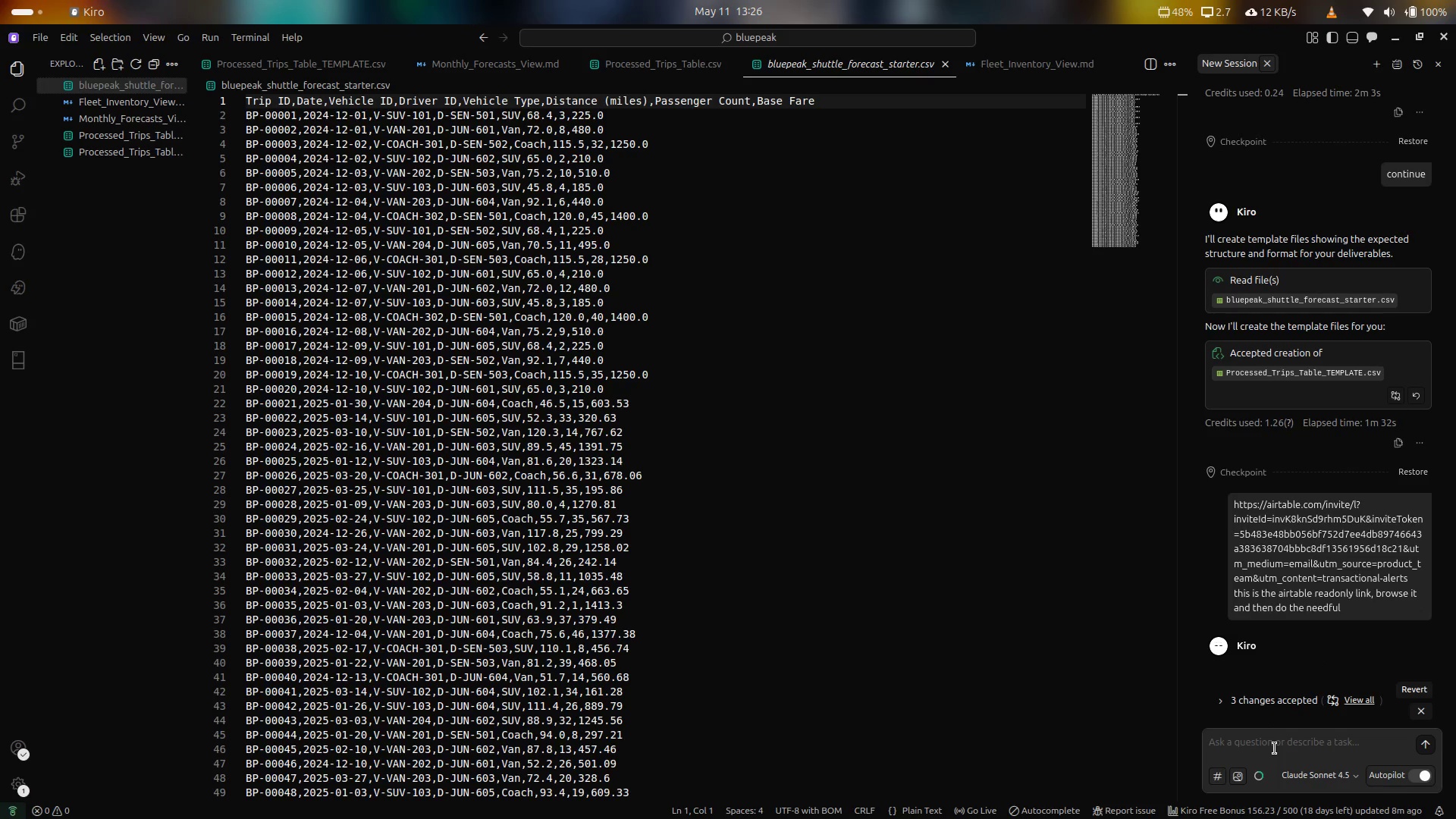 
type(have you converted the files to pdf from )
 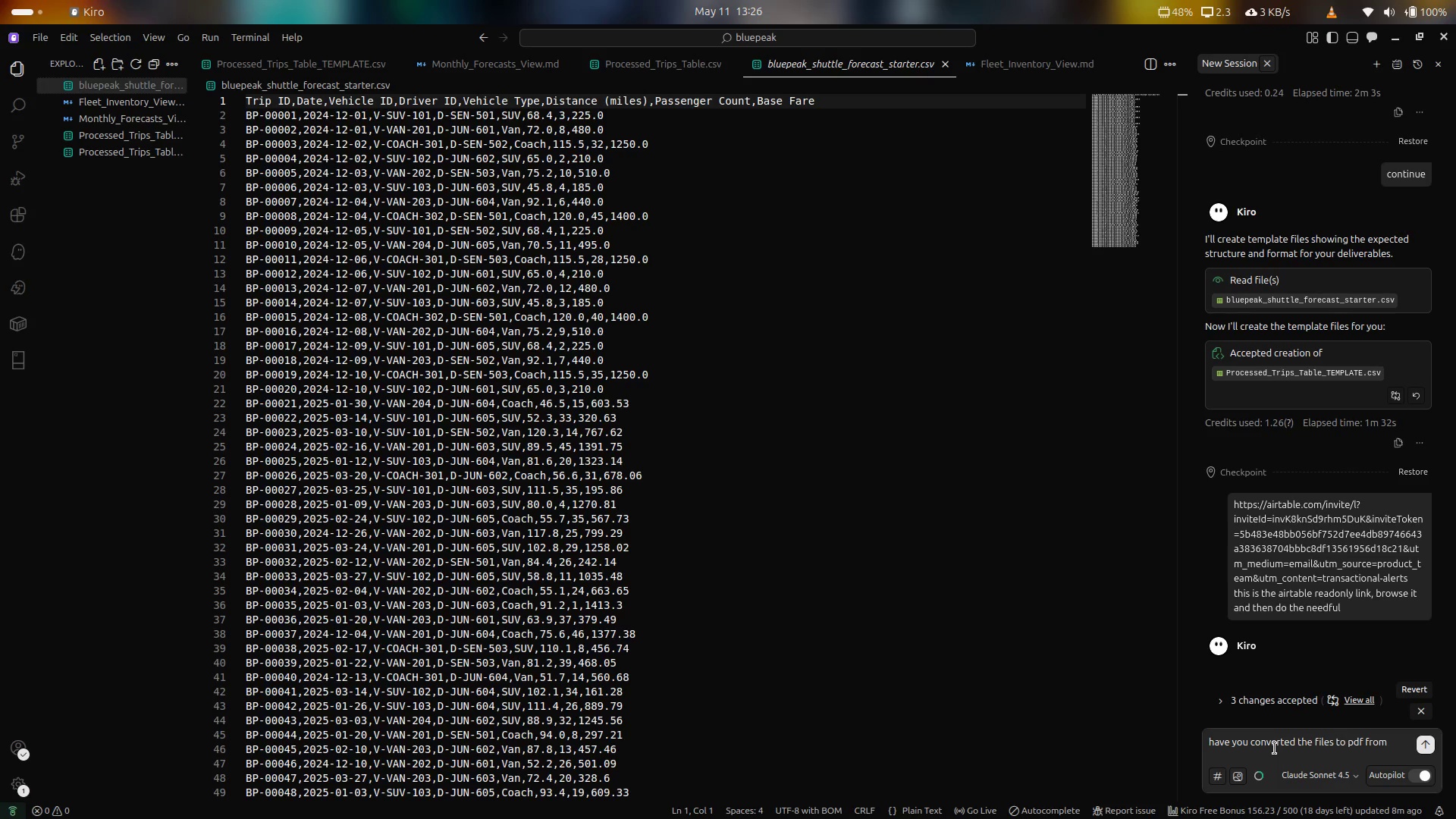 
wait(6.21)
 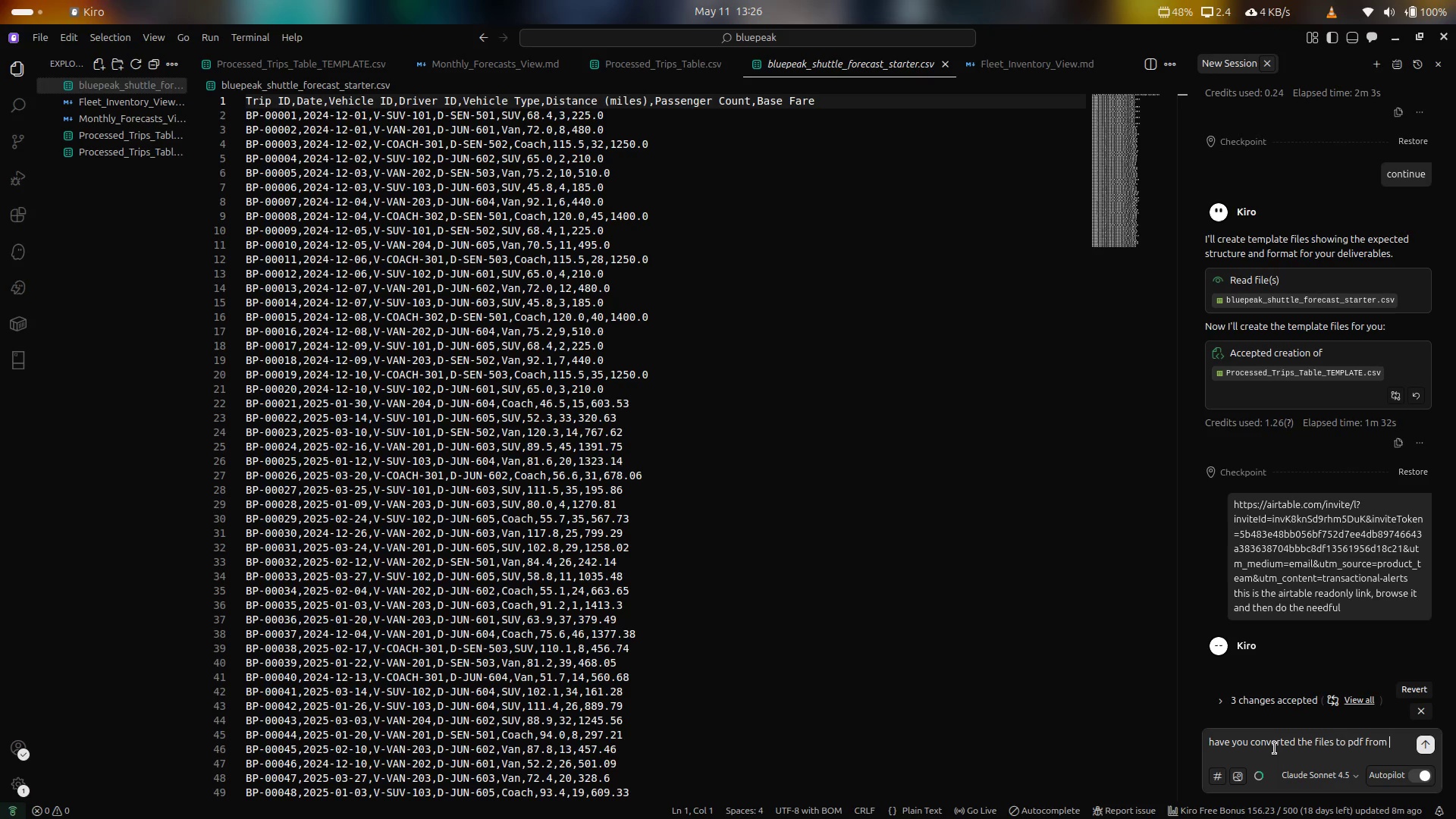 
type( md??)
 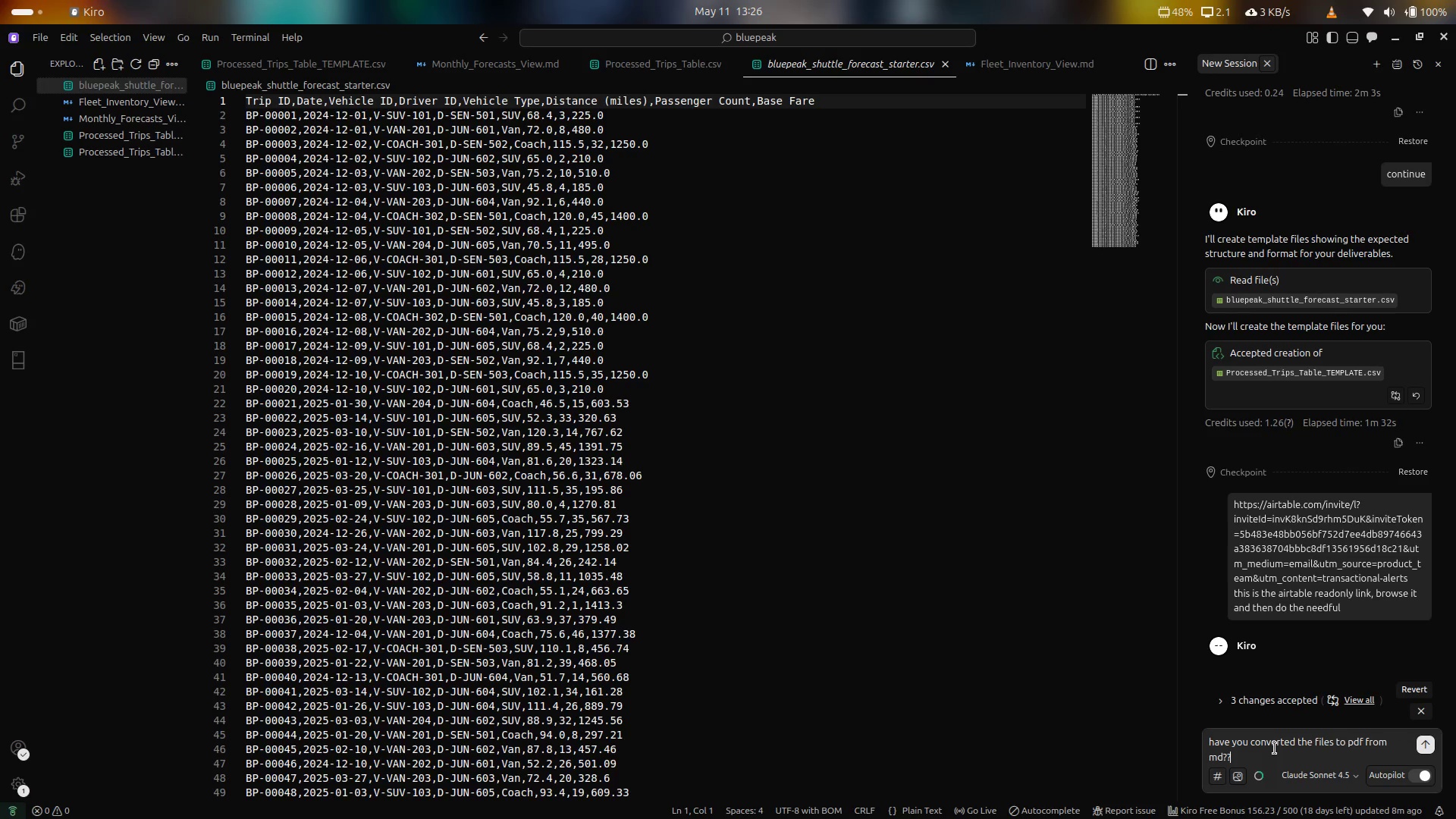 
key(Enter)
 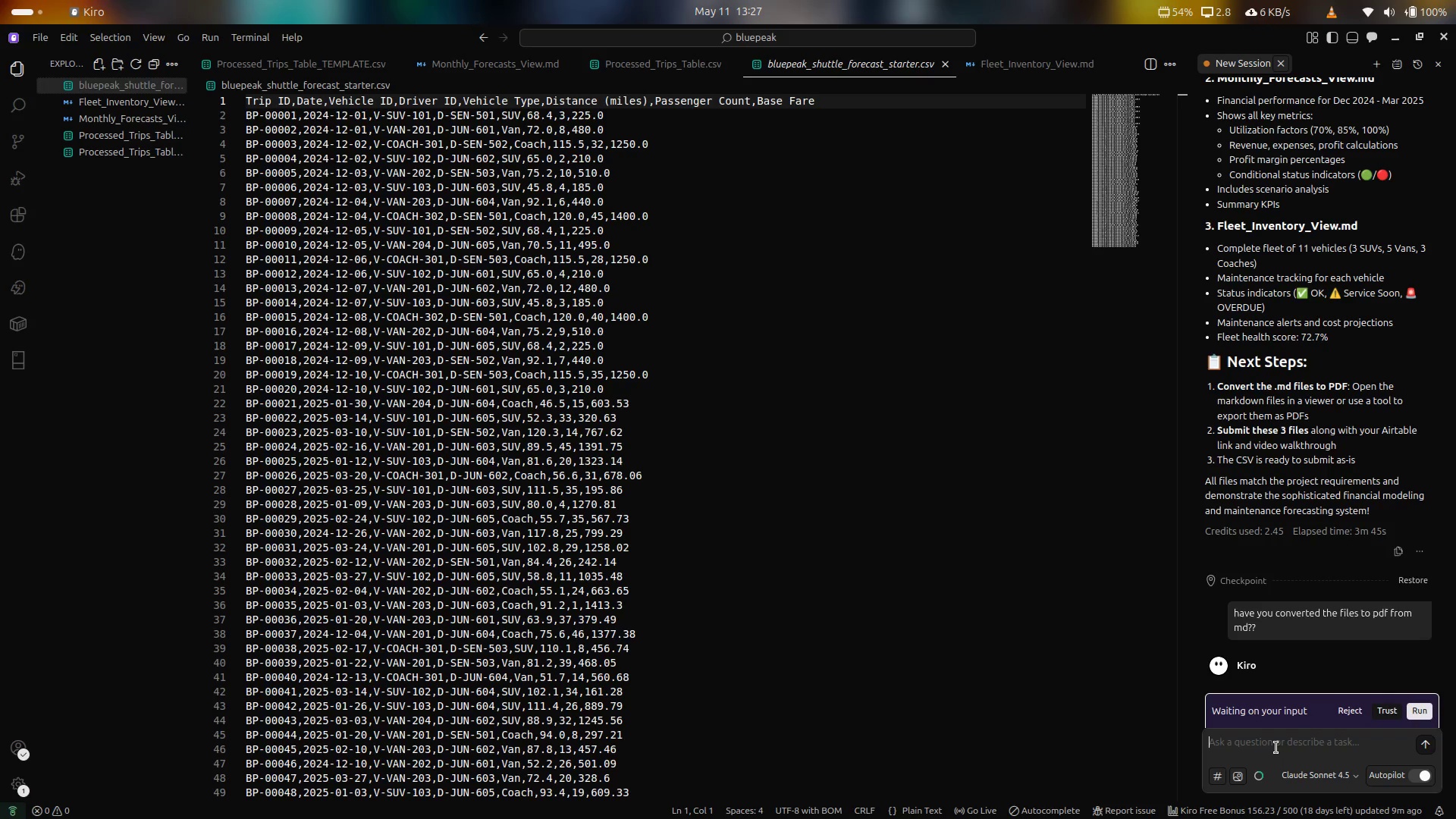 
wait(22.77)
 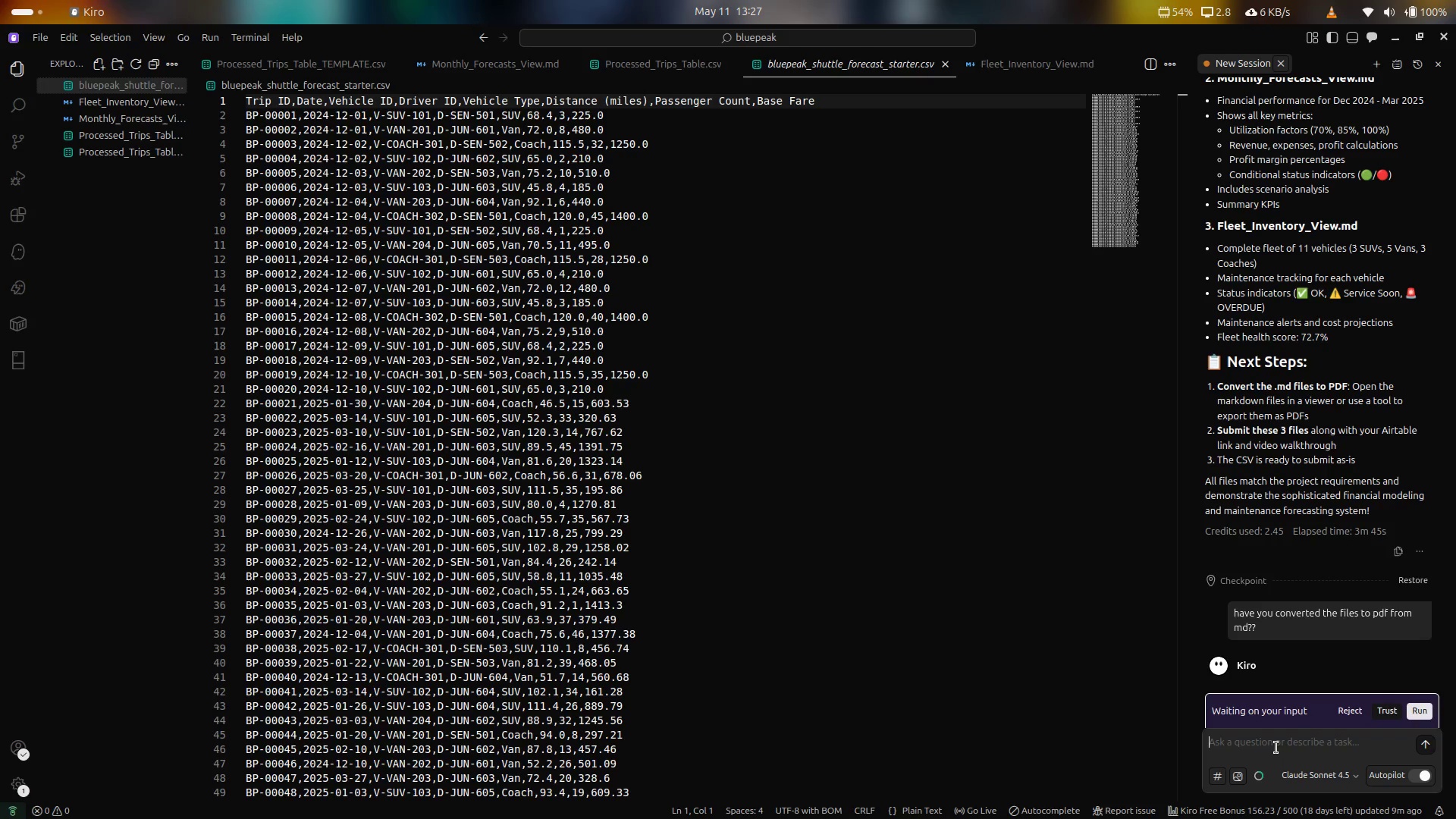 
scroll: coordinate [1410, 644], scroll_direction: down, amount: 4.0
 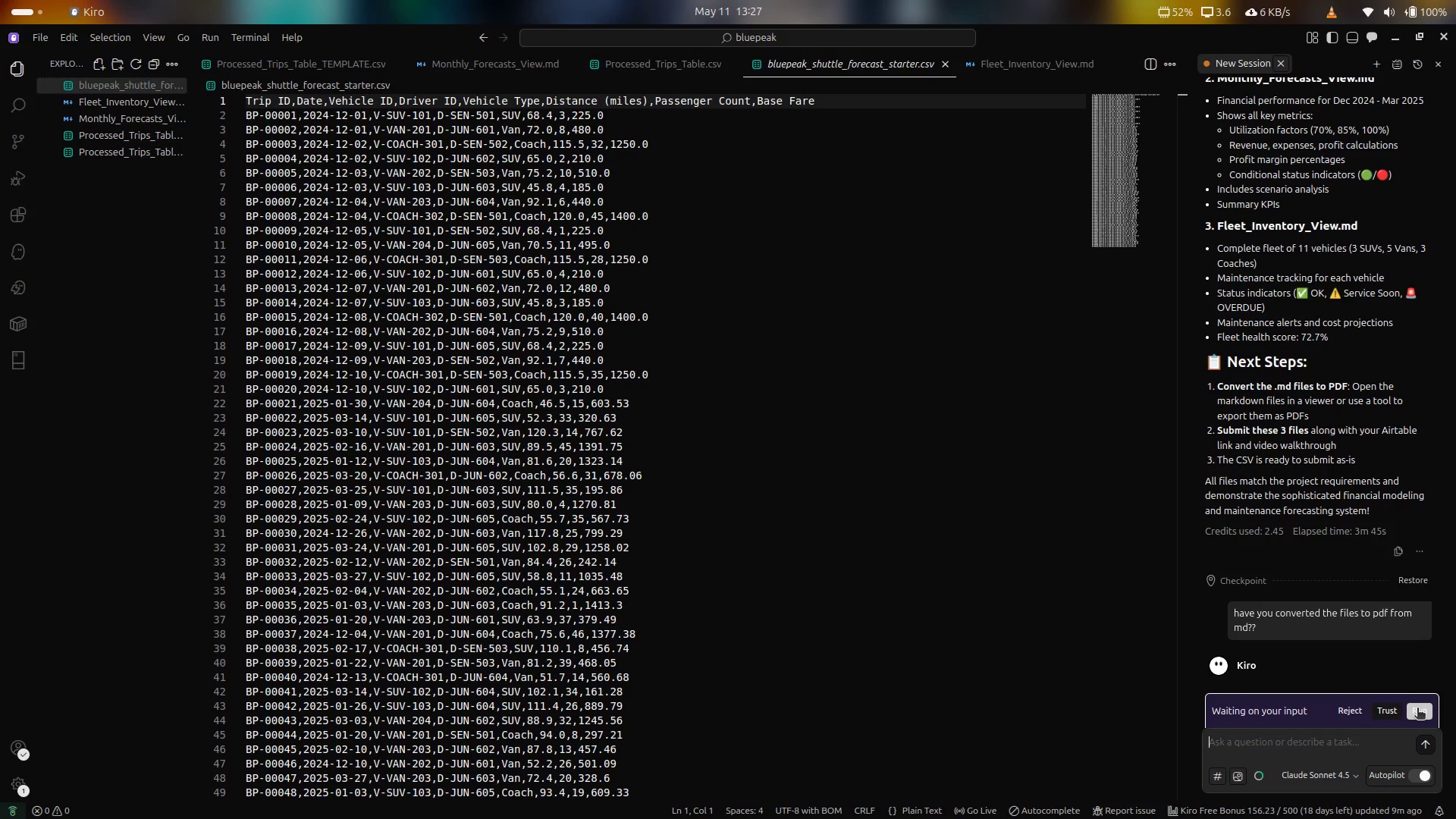 
left_click([1417, 709])
 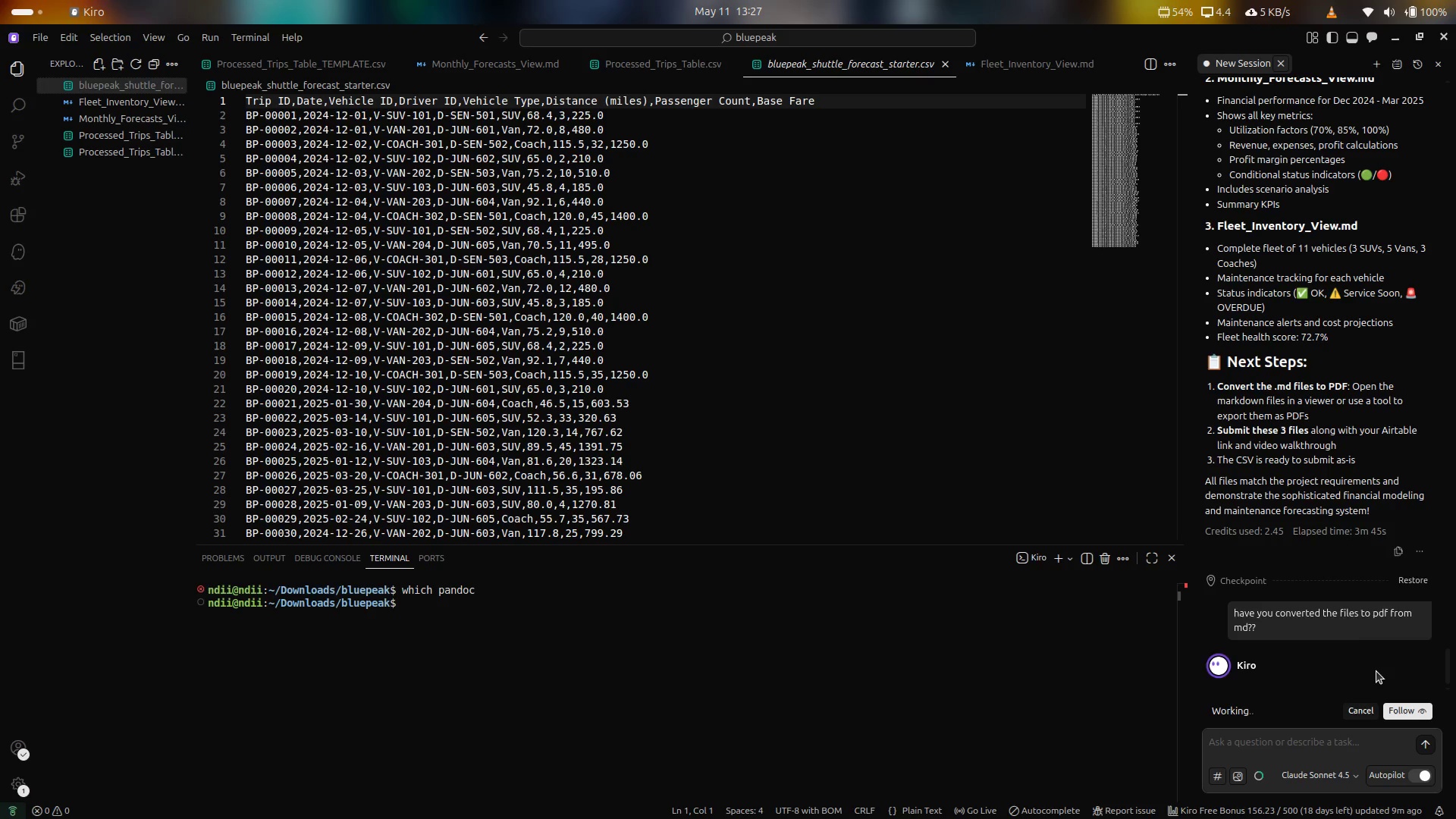 
wait(18.65)
 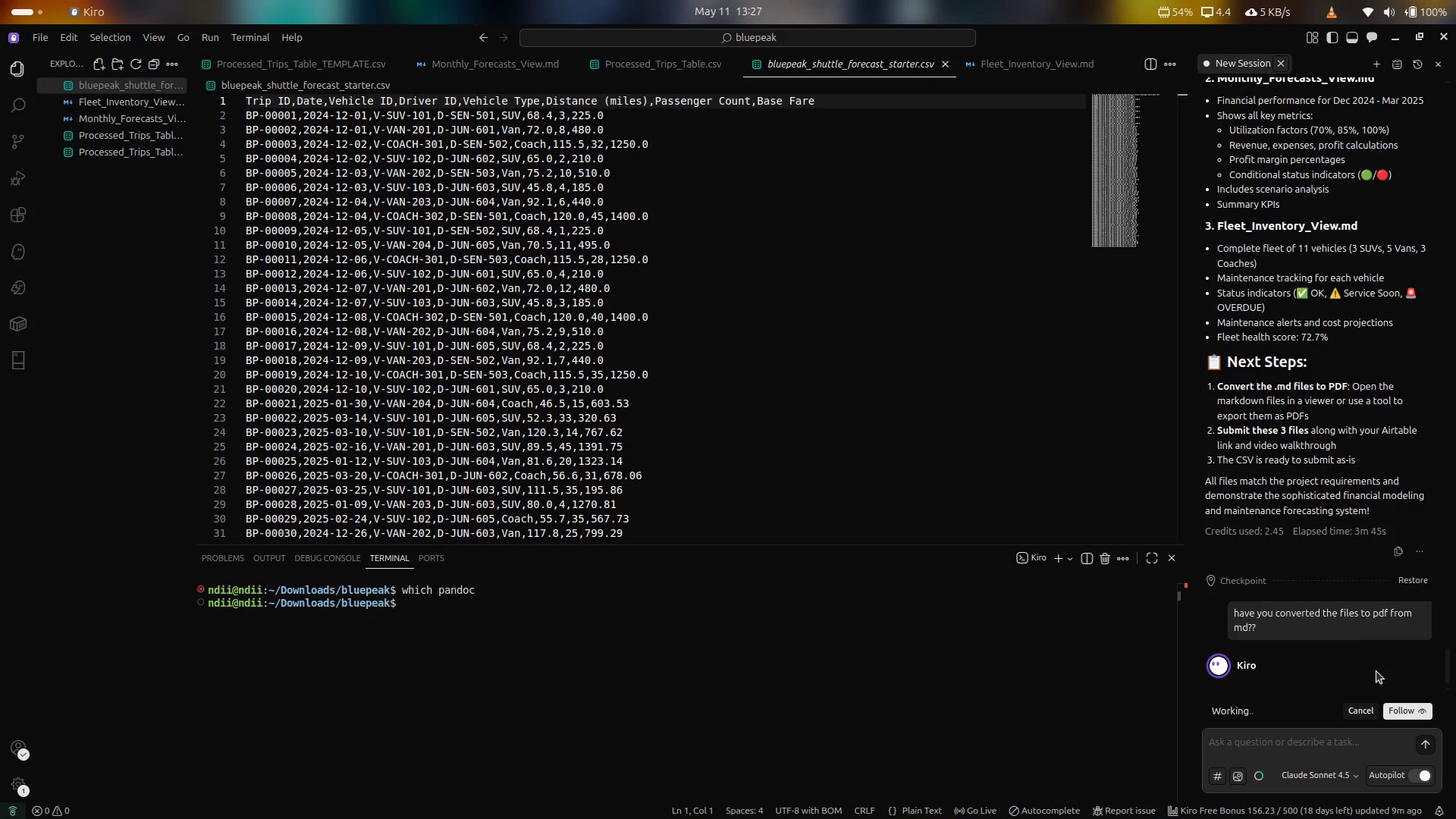 
left_click([1425, 711])
 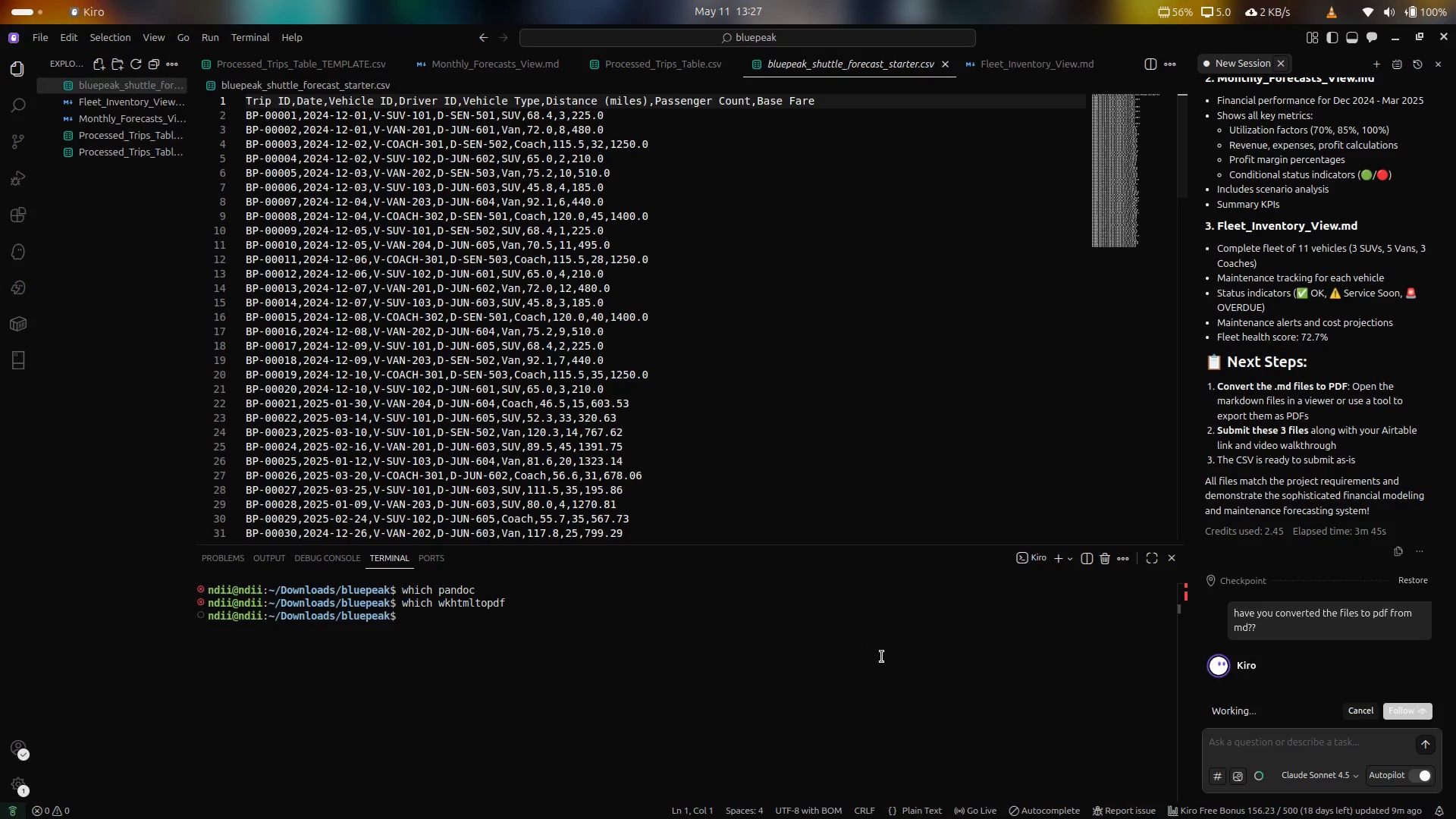 
wait(9.49)
 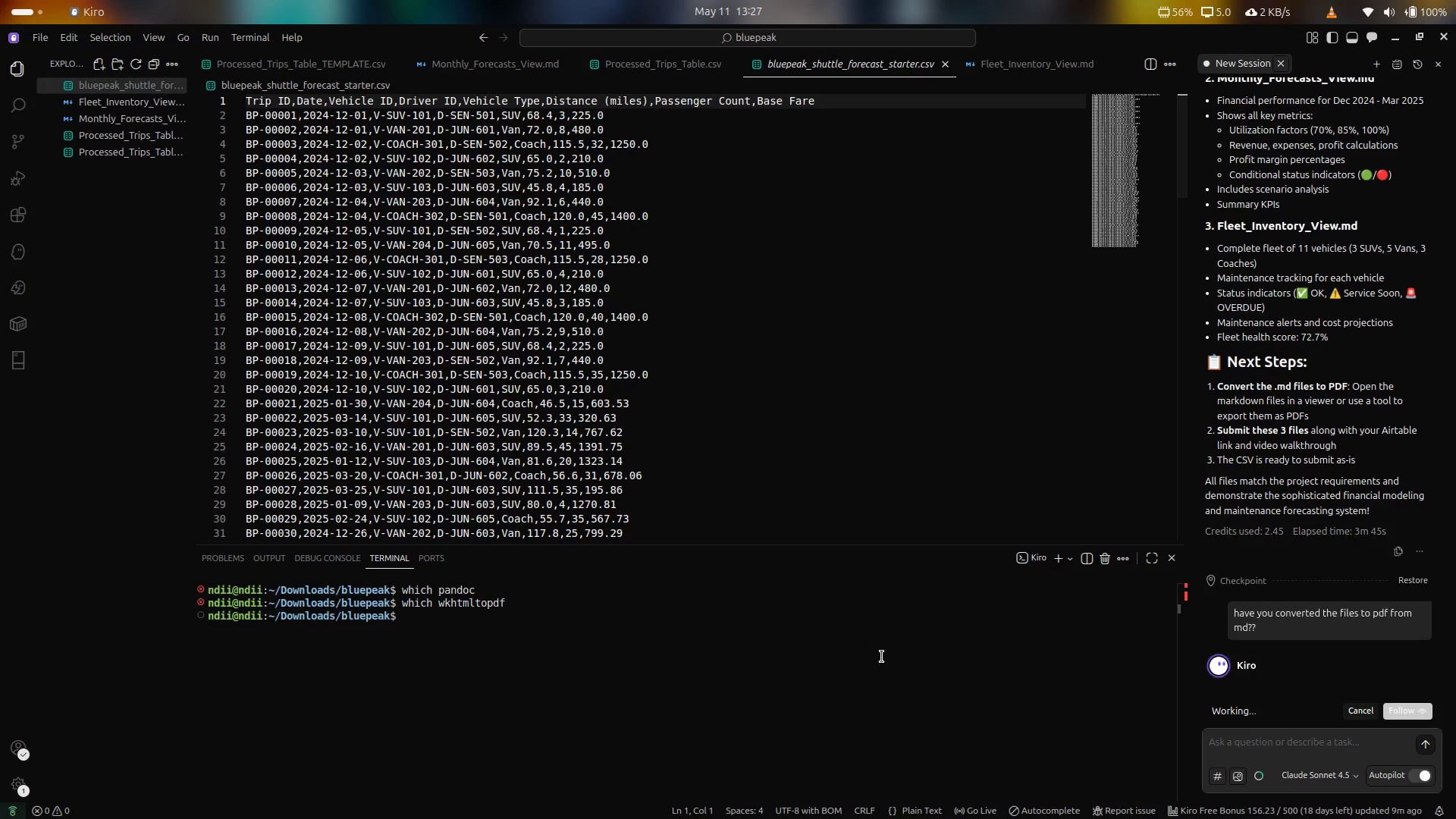 
left_click([934, 796])